 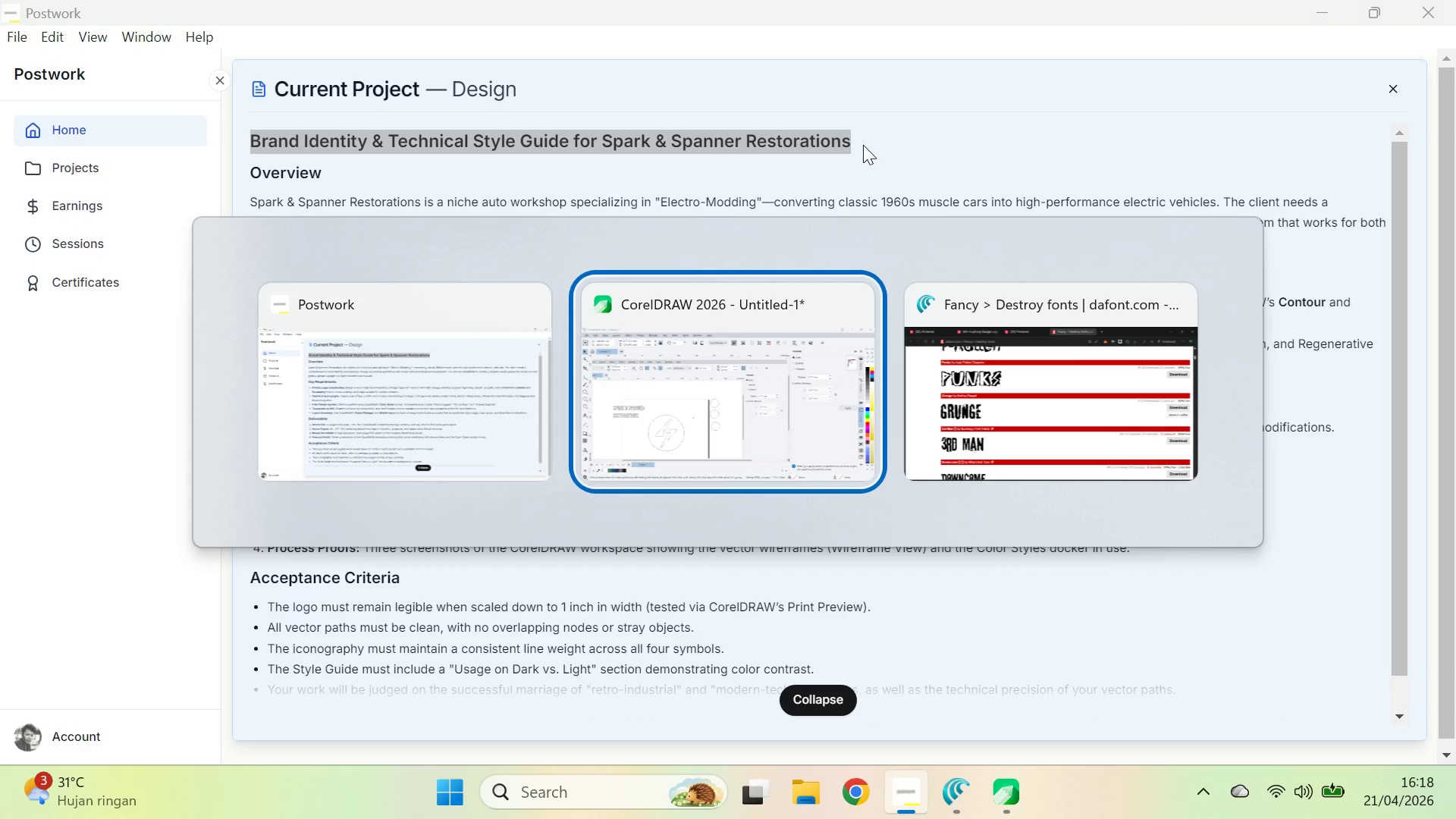 
key(Control+S)
 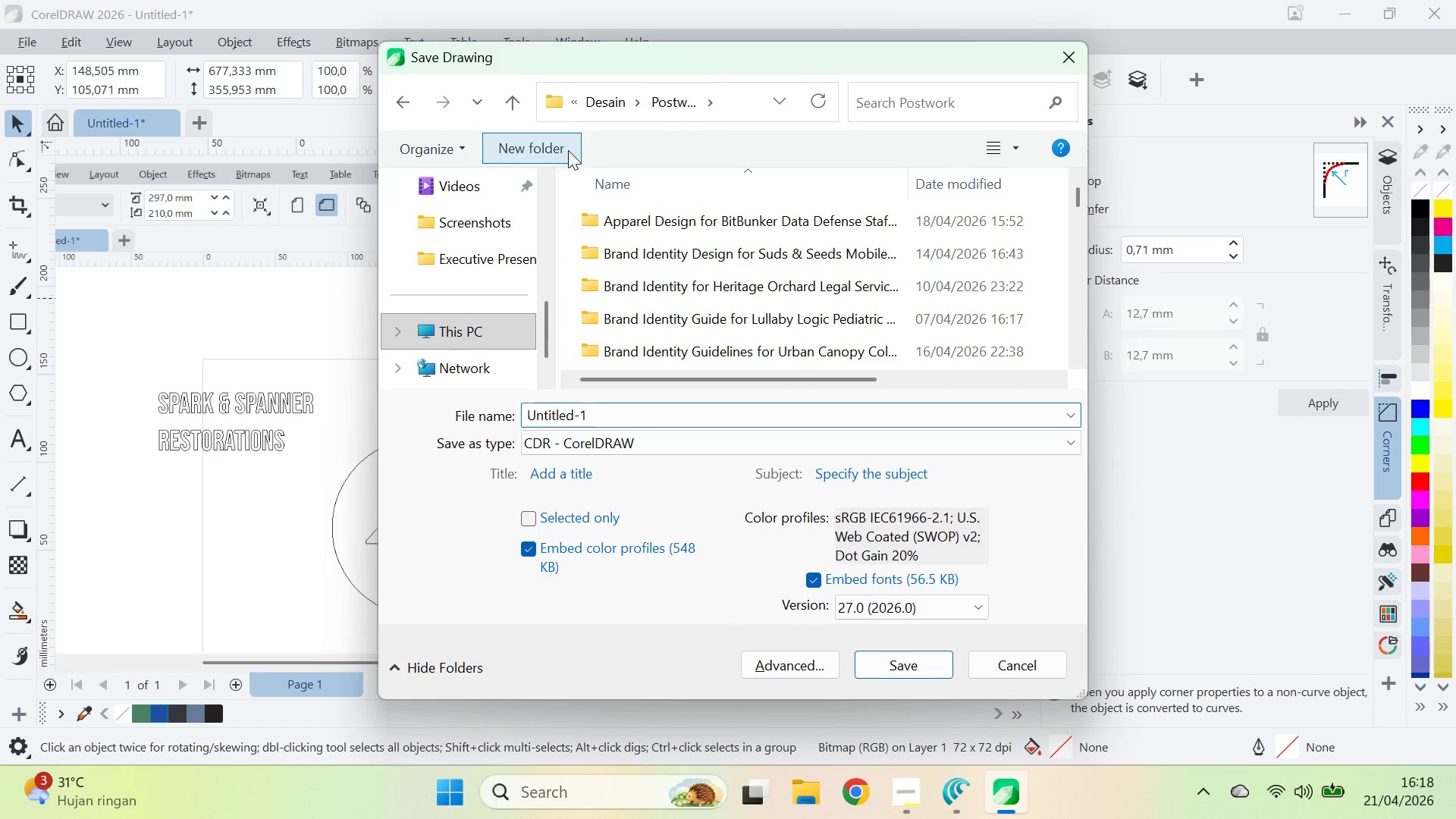 
key(Control+ControlLeft)
 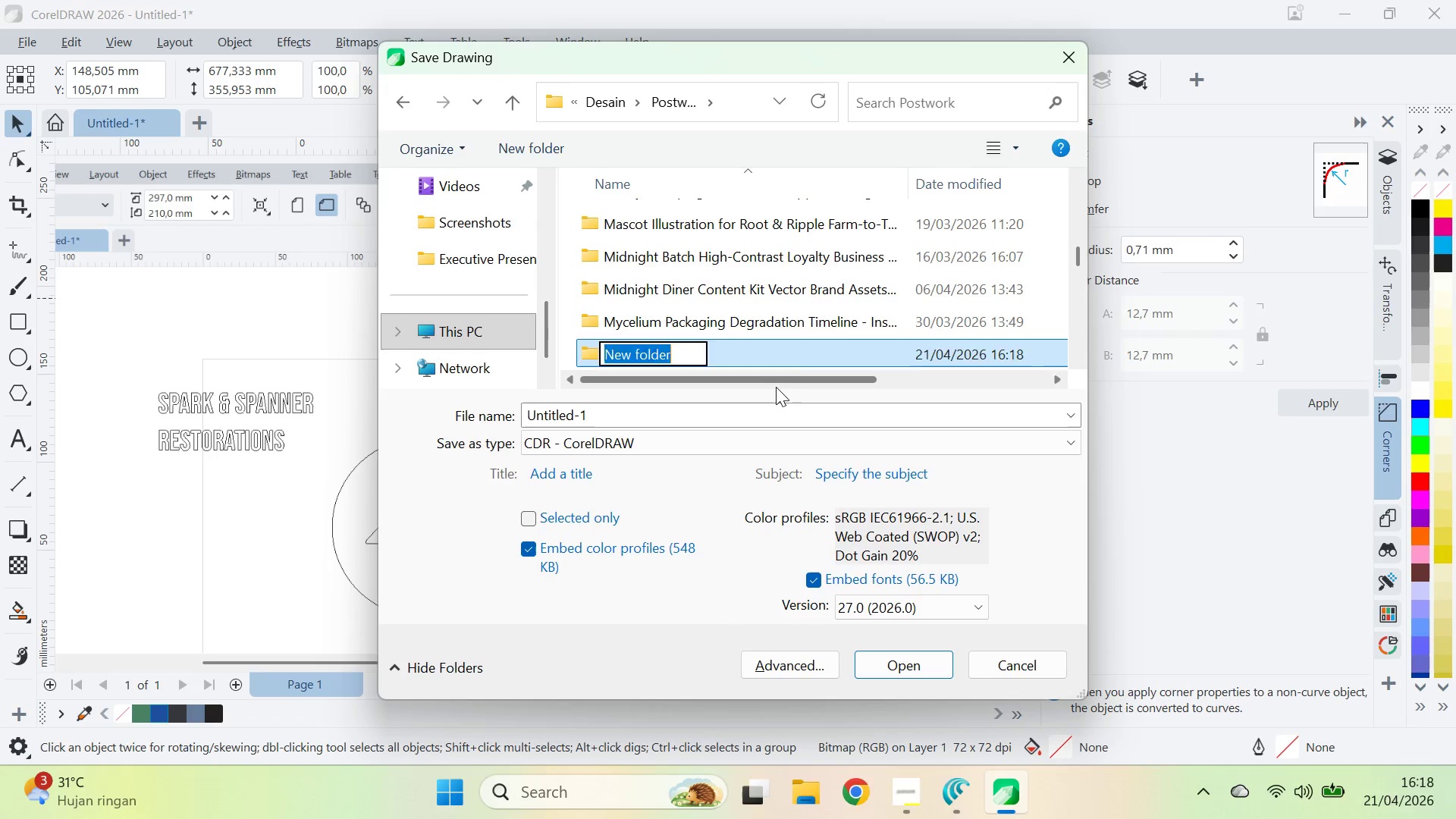 
key(Control+V)
 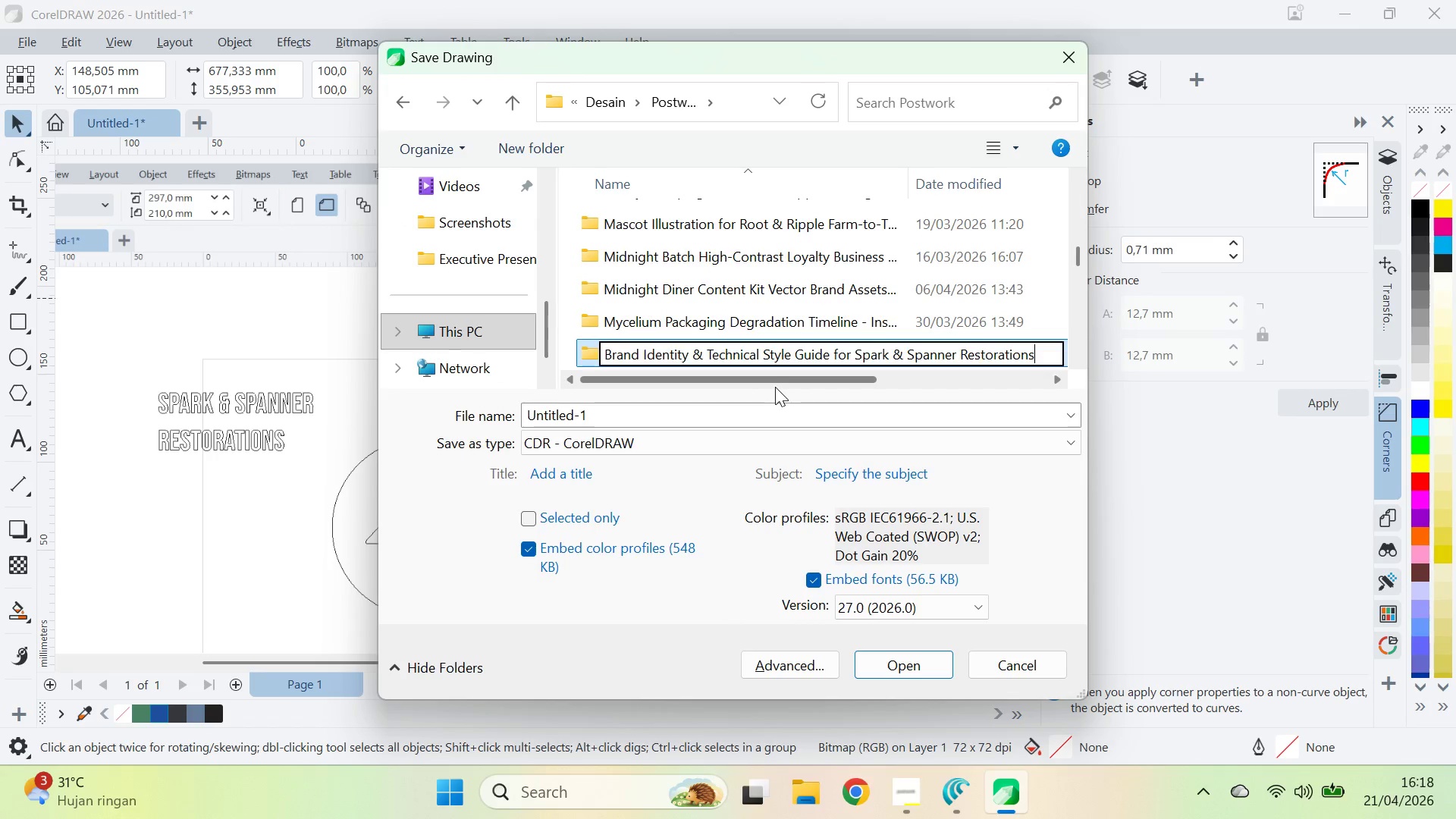 
key(Enter)
 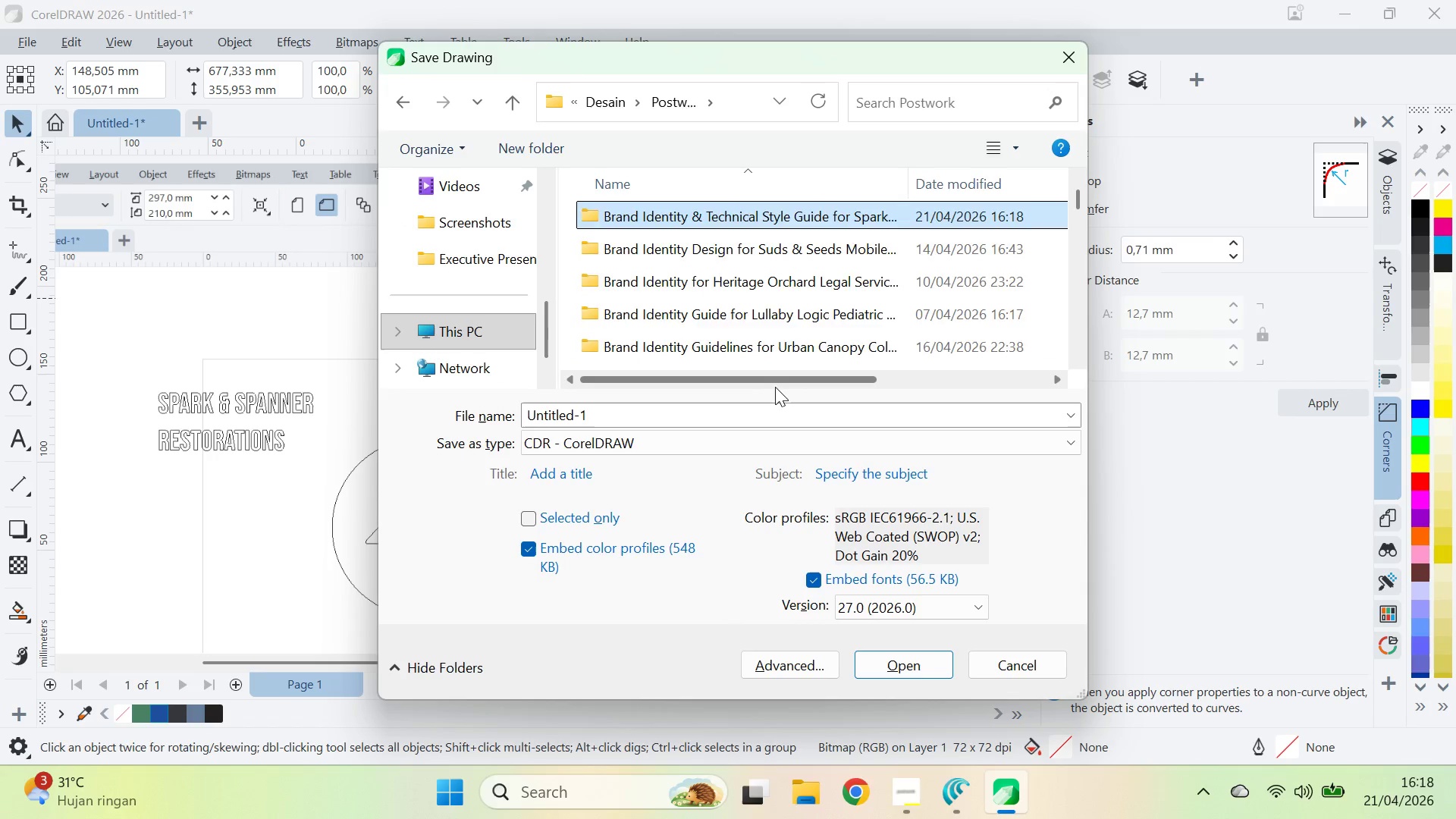 
key(Enter)
 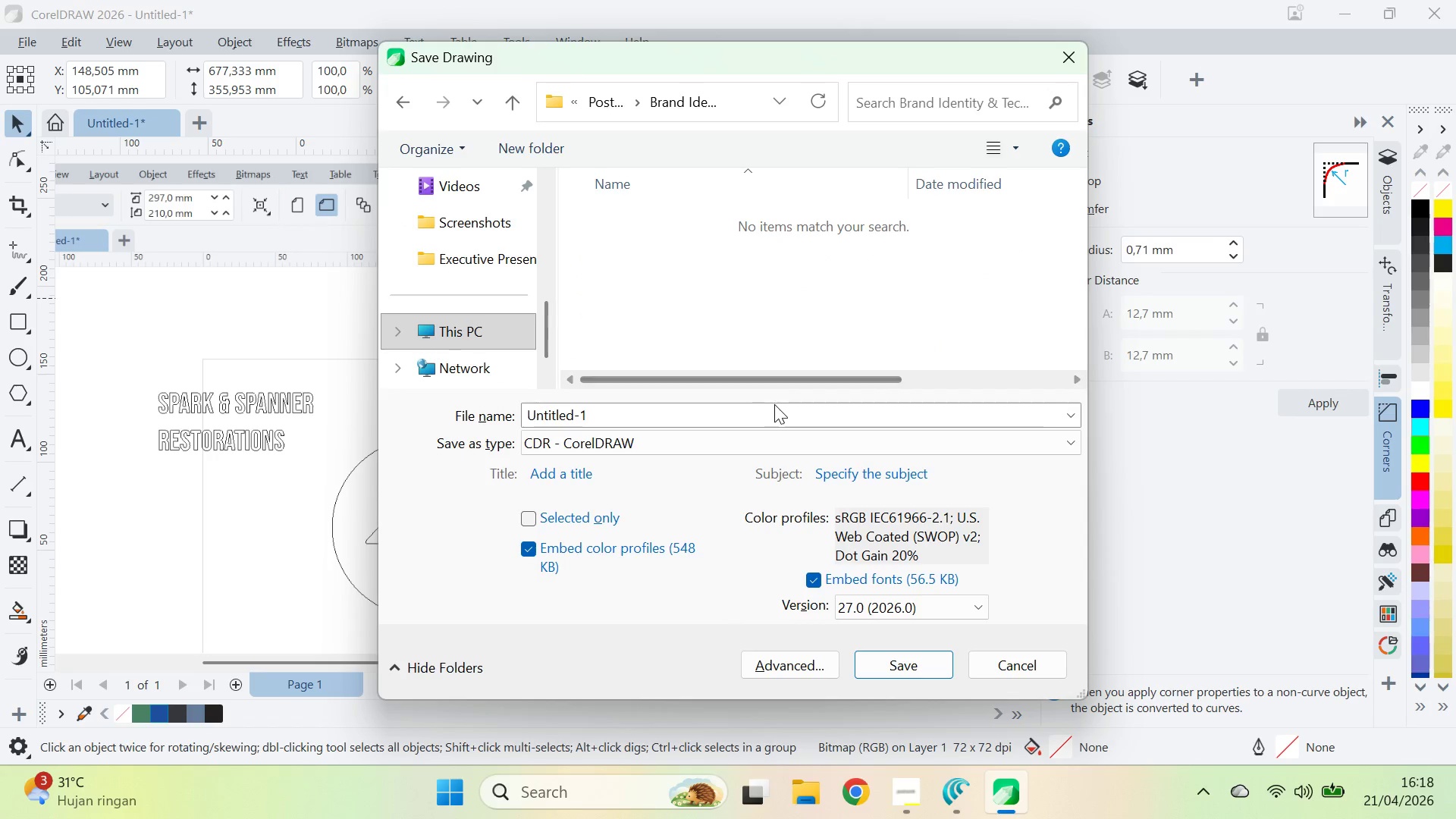 
key(Control+ControlLeft)
 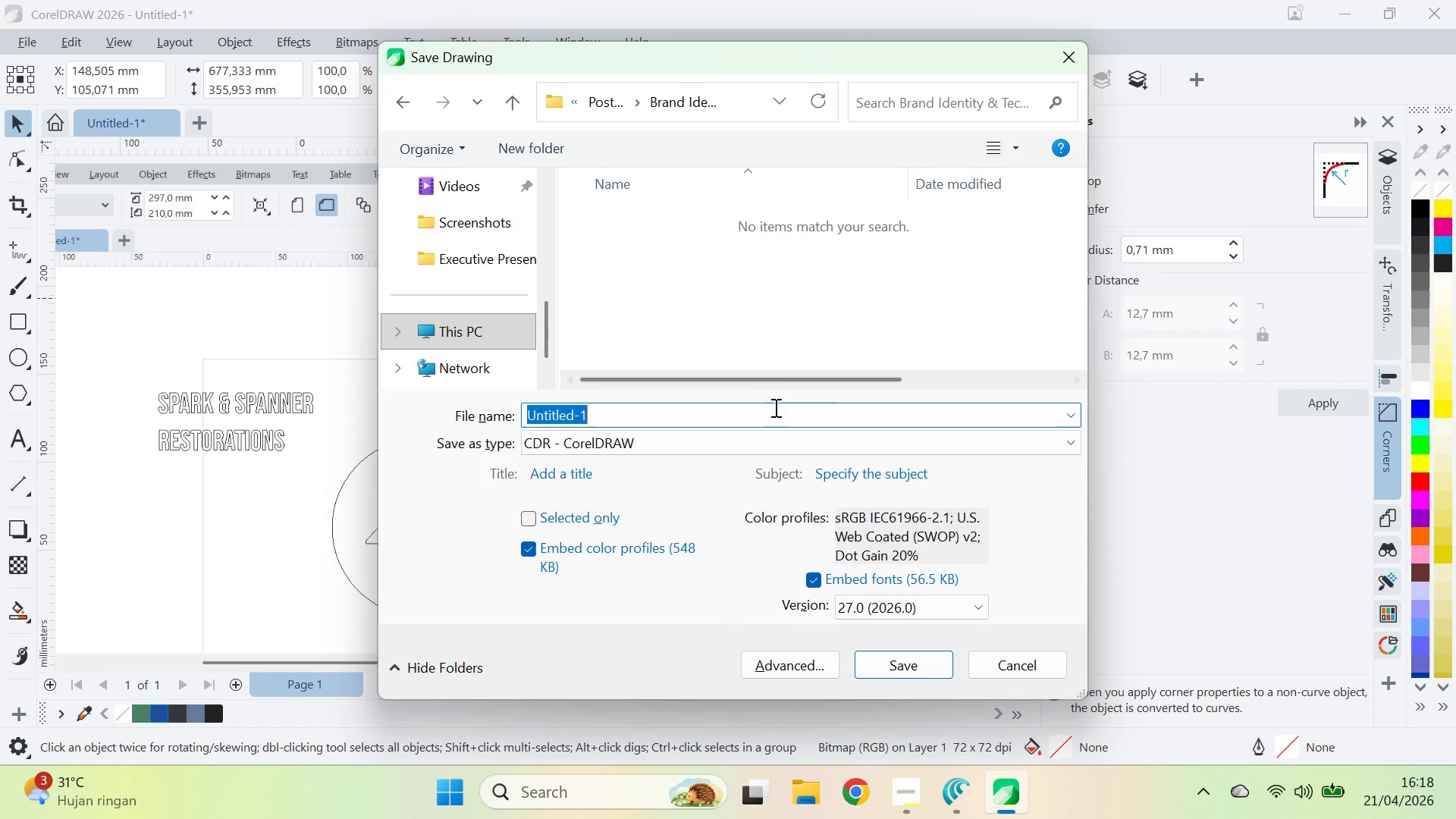 
key(Control+V)
 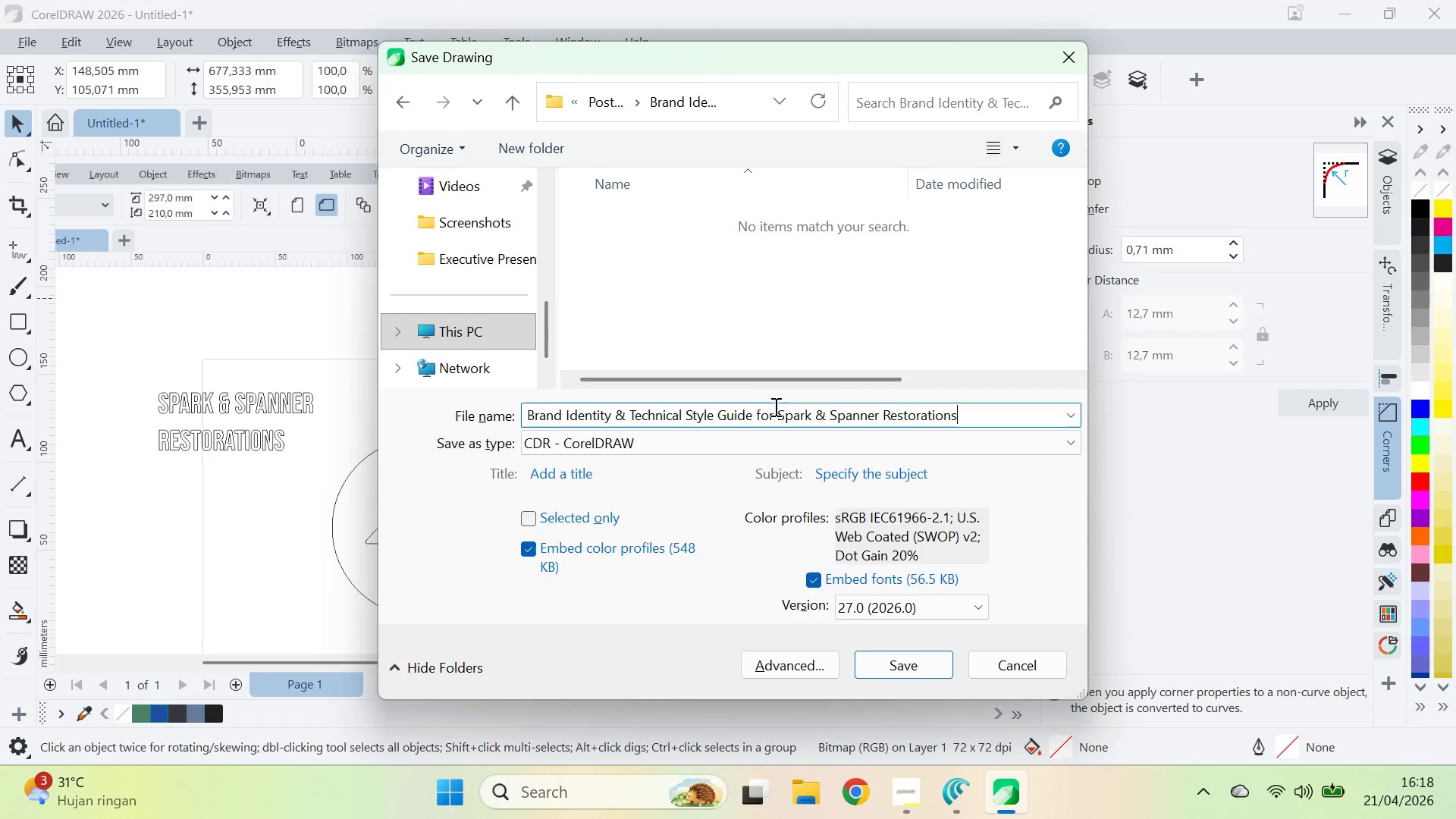 
key(Enter)
 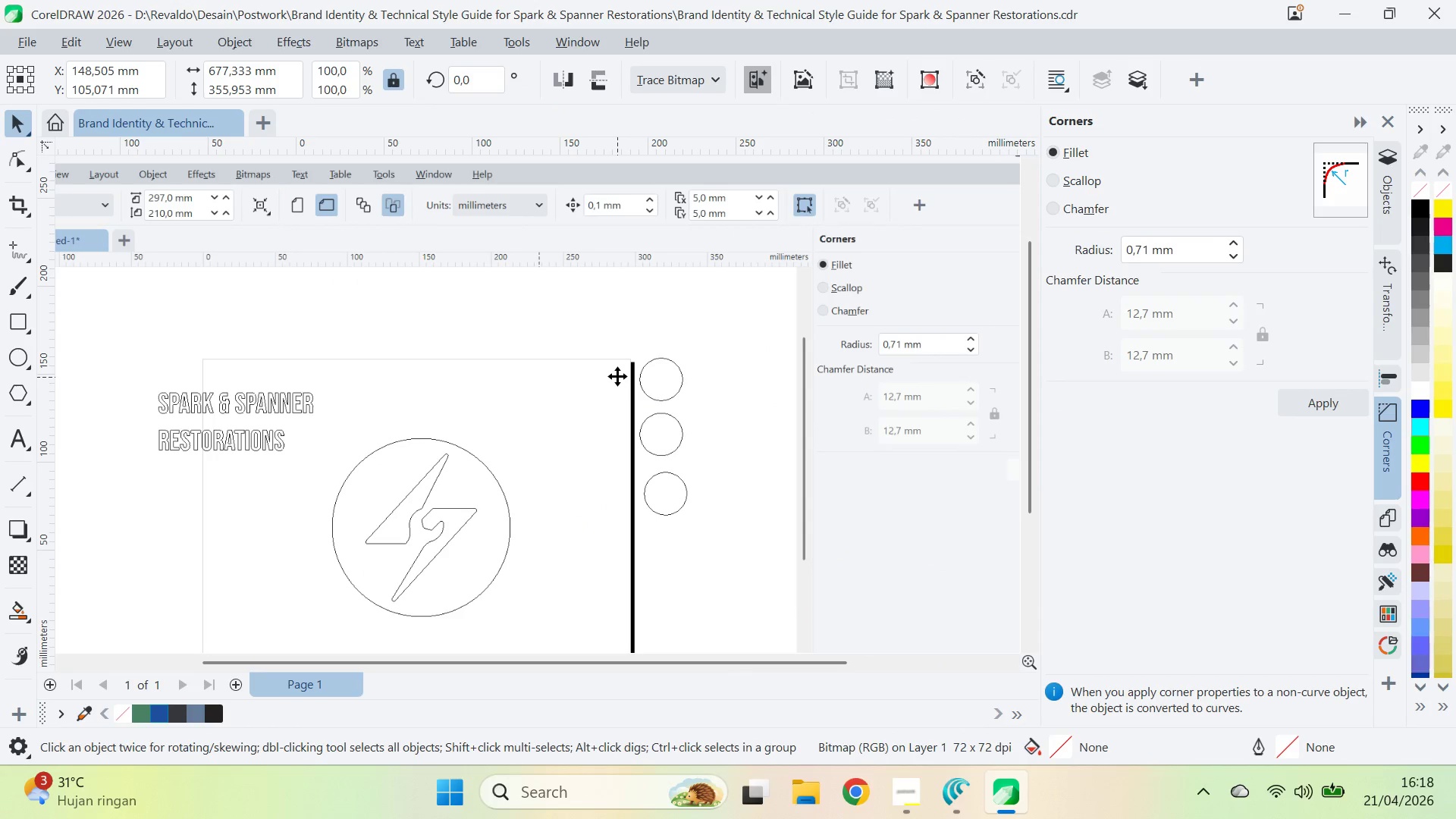 
key(Control+ControlLeft)
 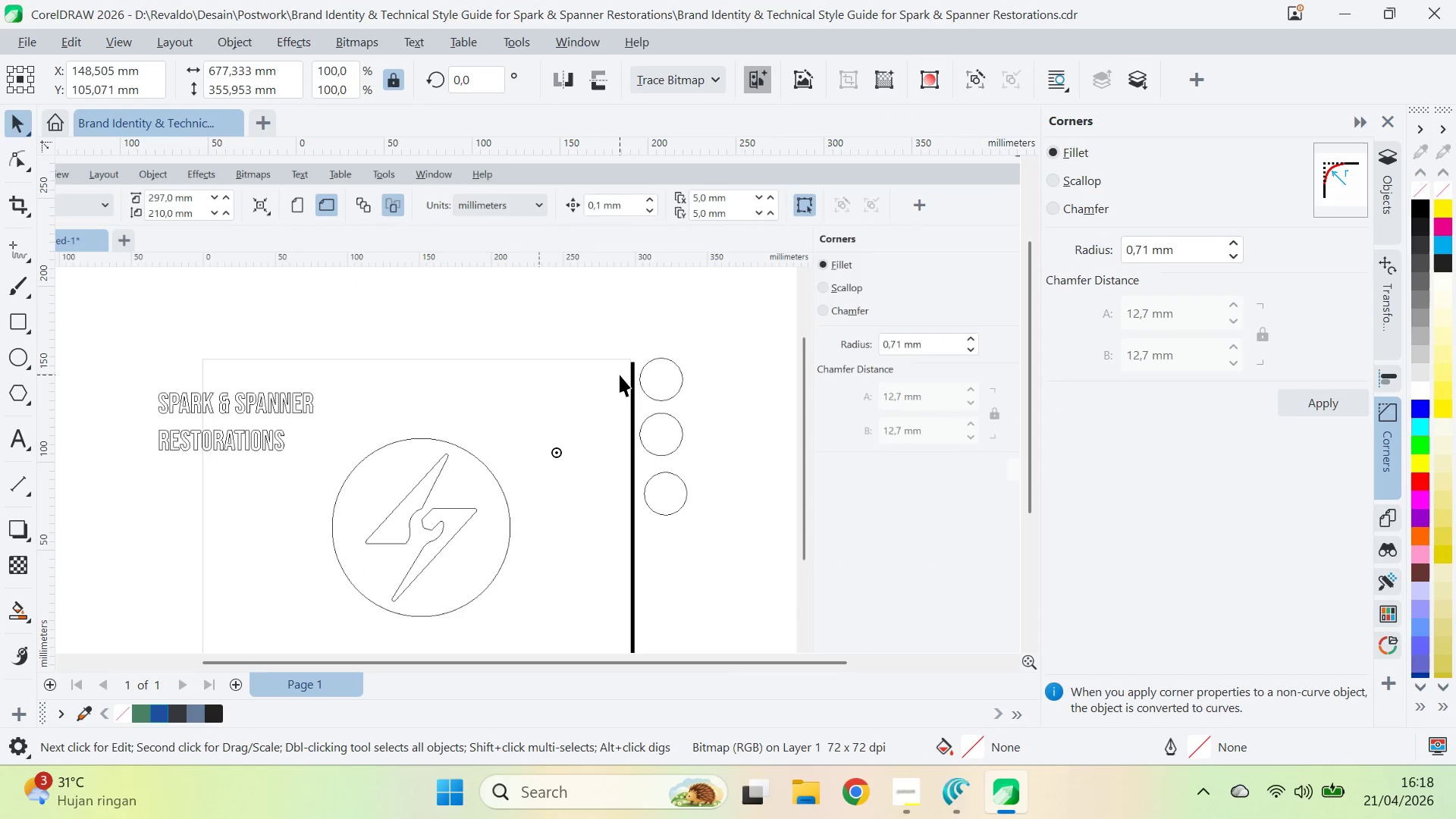 
left_click([601, 115])
 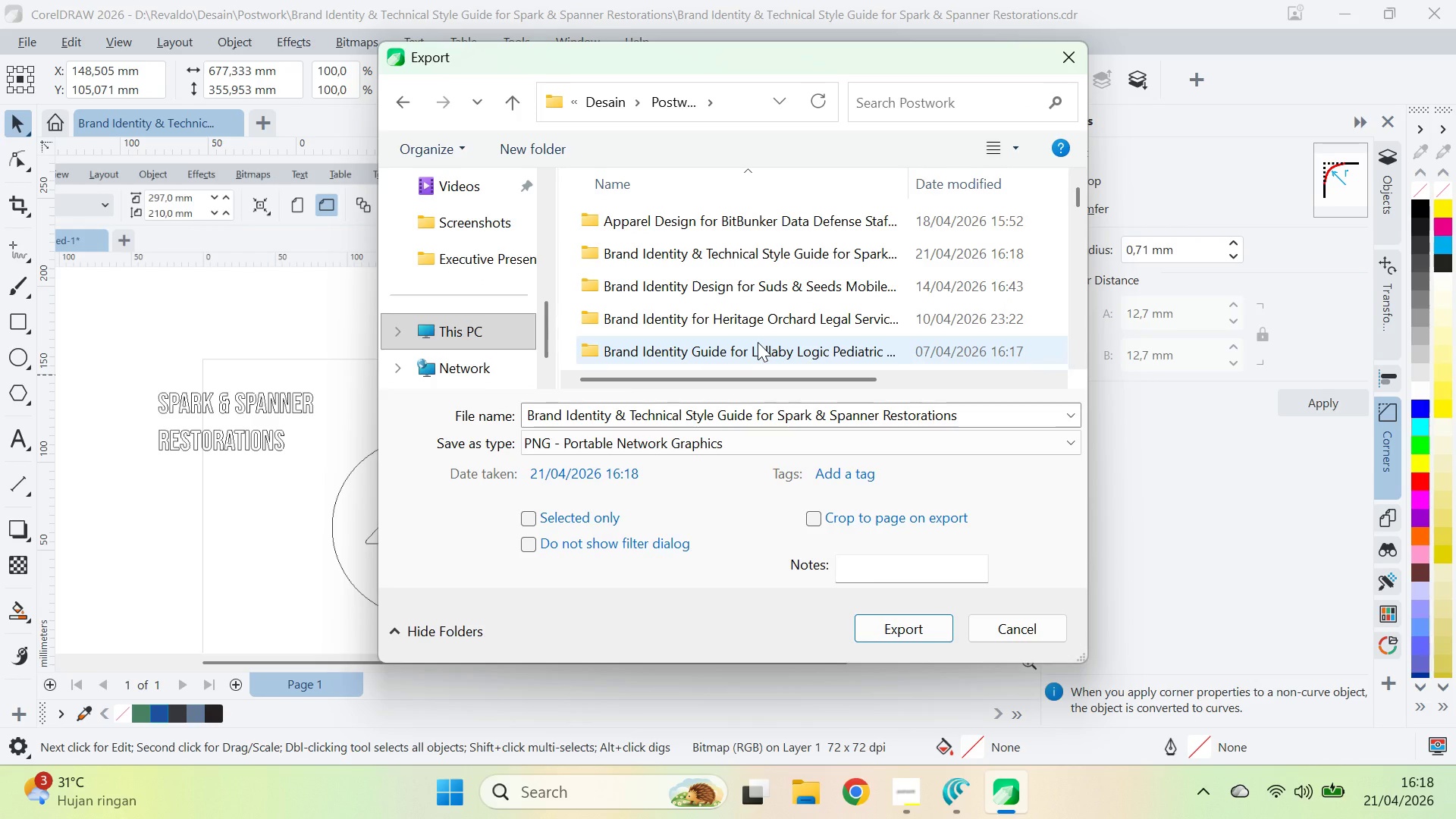 
scroll: coordinate [742, 317], scroll_direction: down, amount: 3.0
 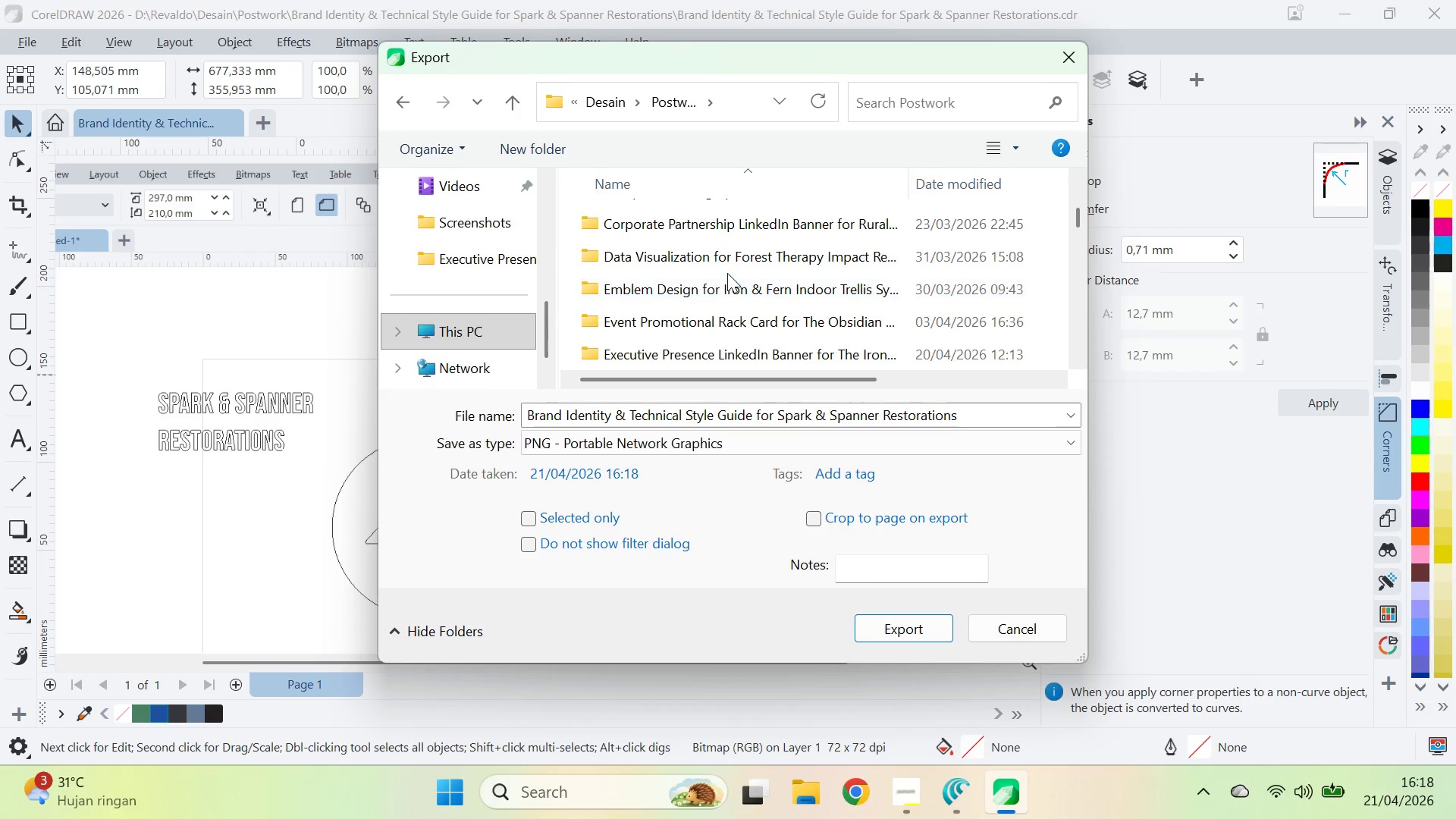 
scroll: coordinate [758, 226], scroll_direction: up, amount: 4.0
 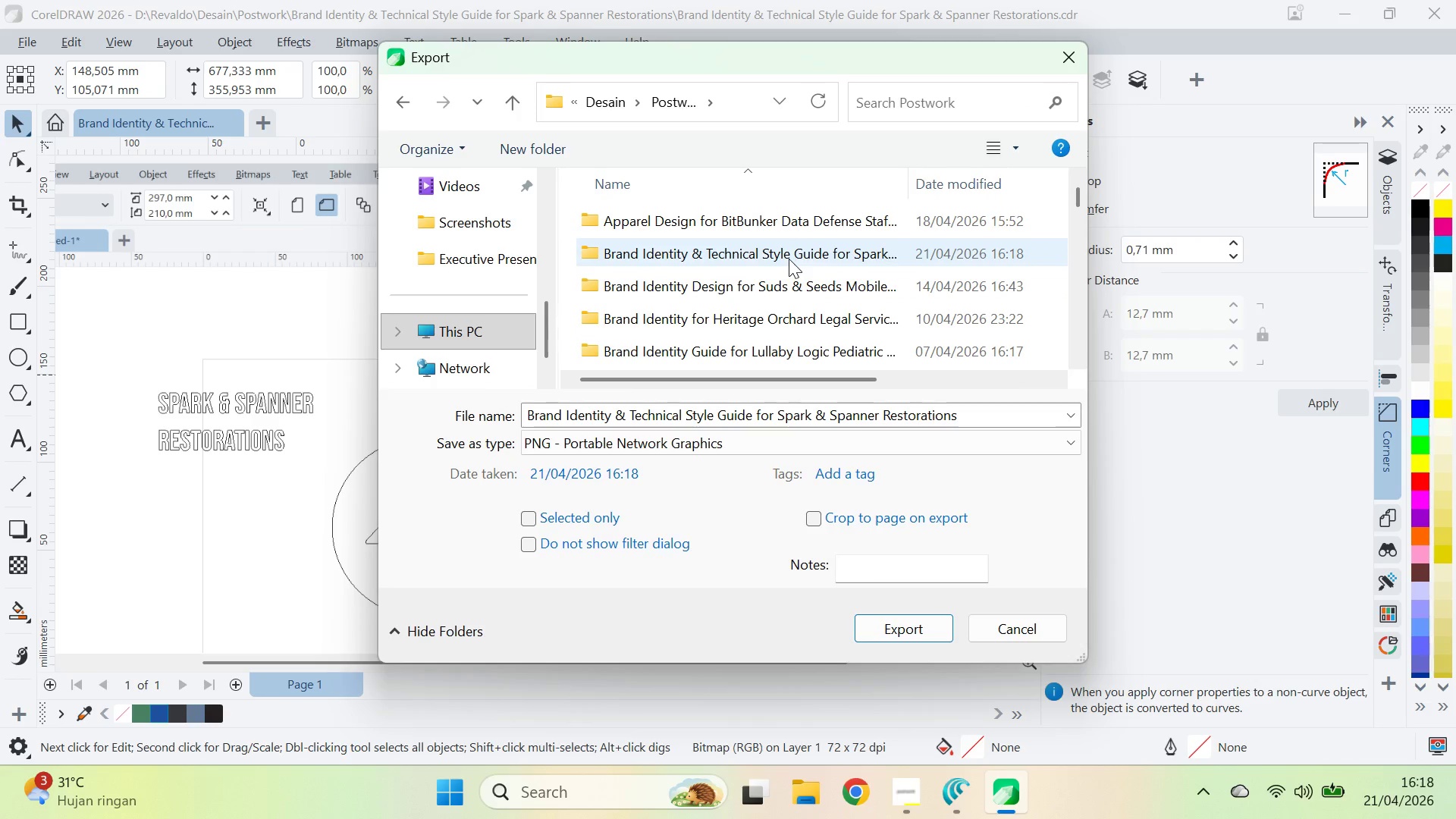 
left_click([789, 259])
 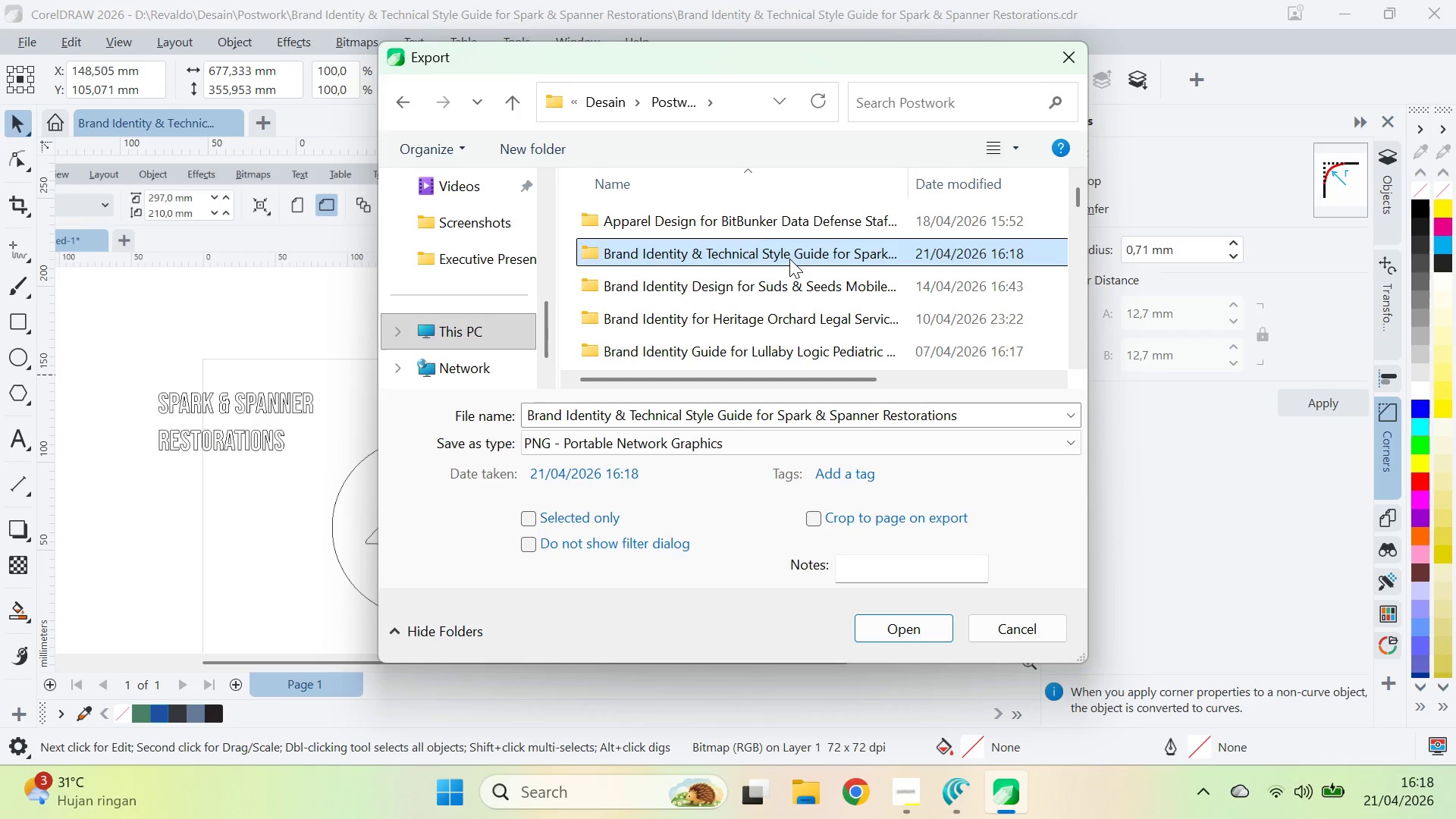 
left_click_drag(start_coordinate=[789, 259], to_coordinate=[689, 409])
 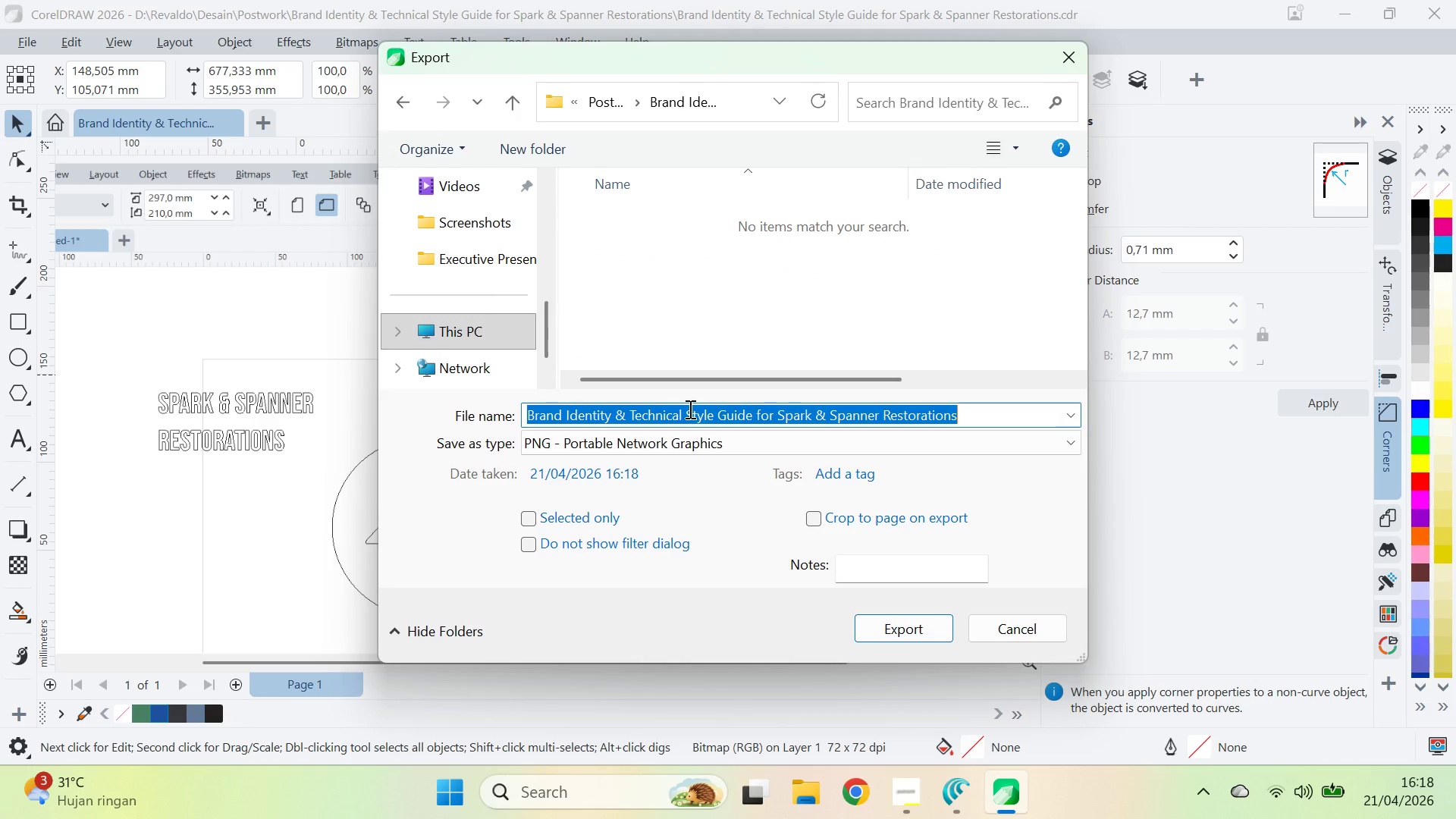 
key(Alt+AltLeft)
 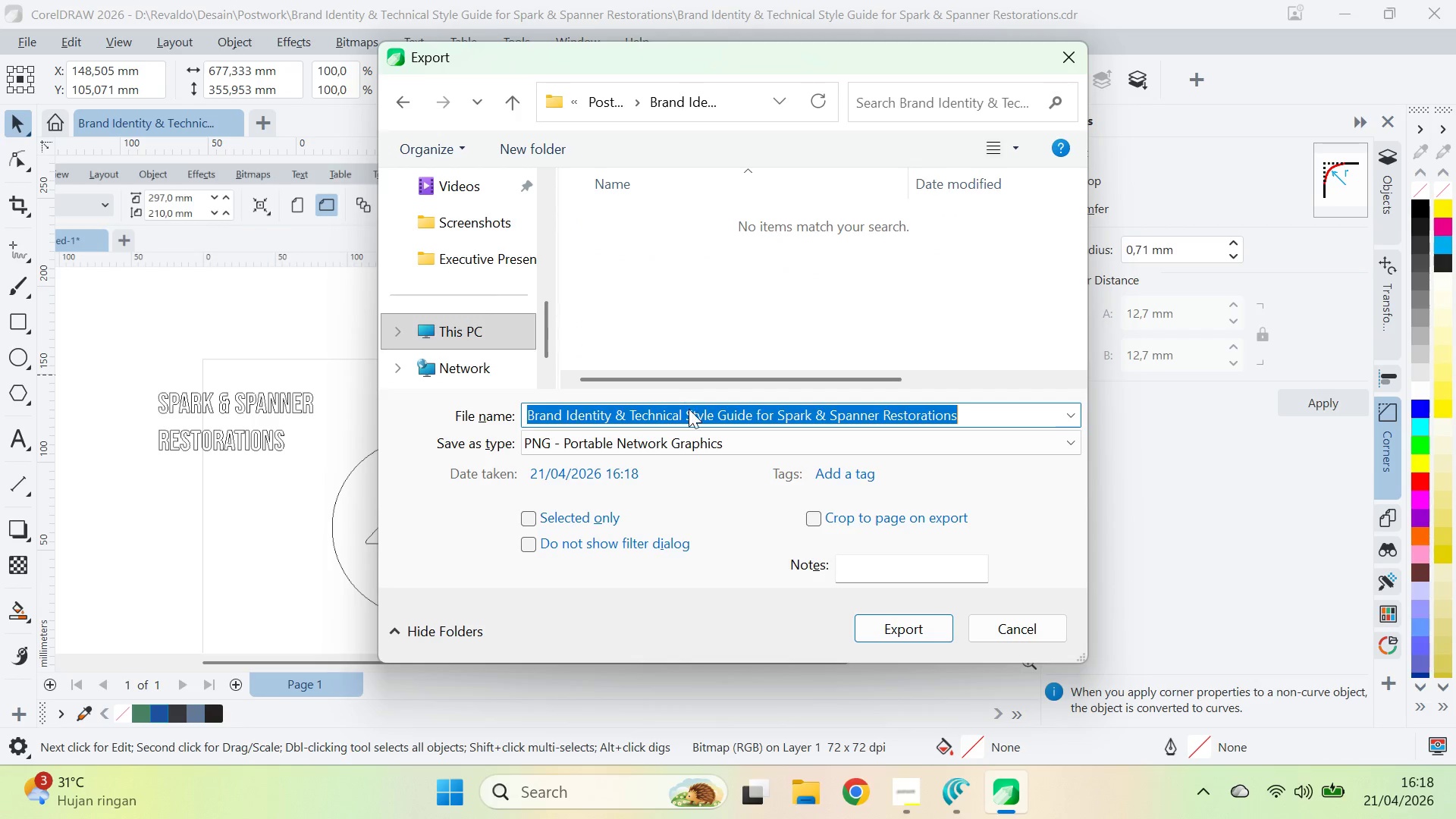 
key(Alt+AltLeft)
 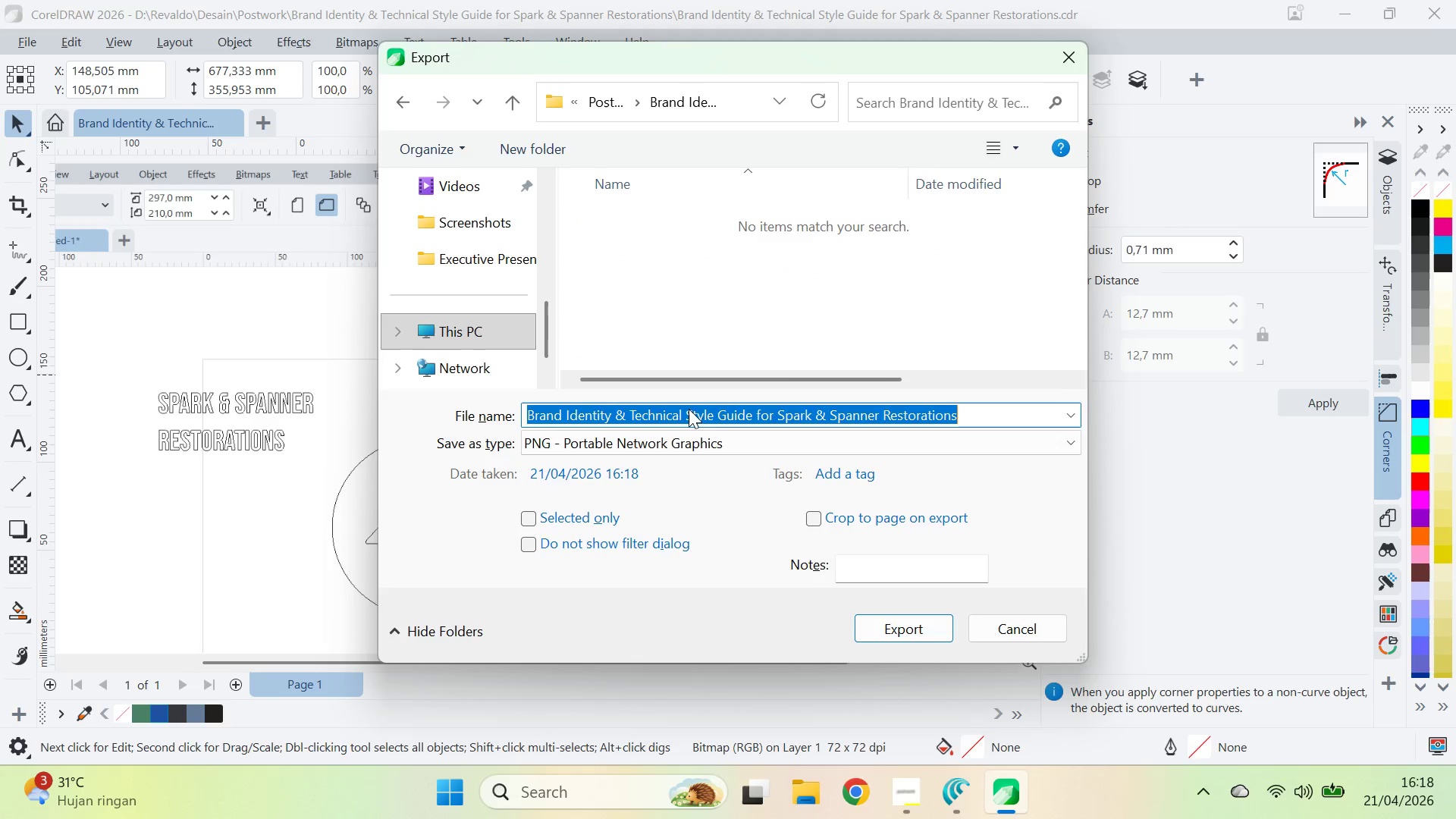 
key(Alt+Tab)